 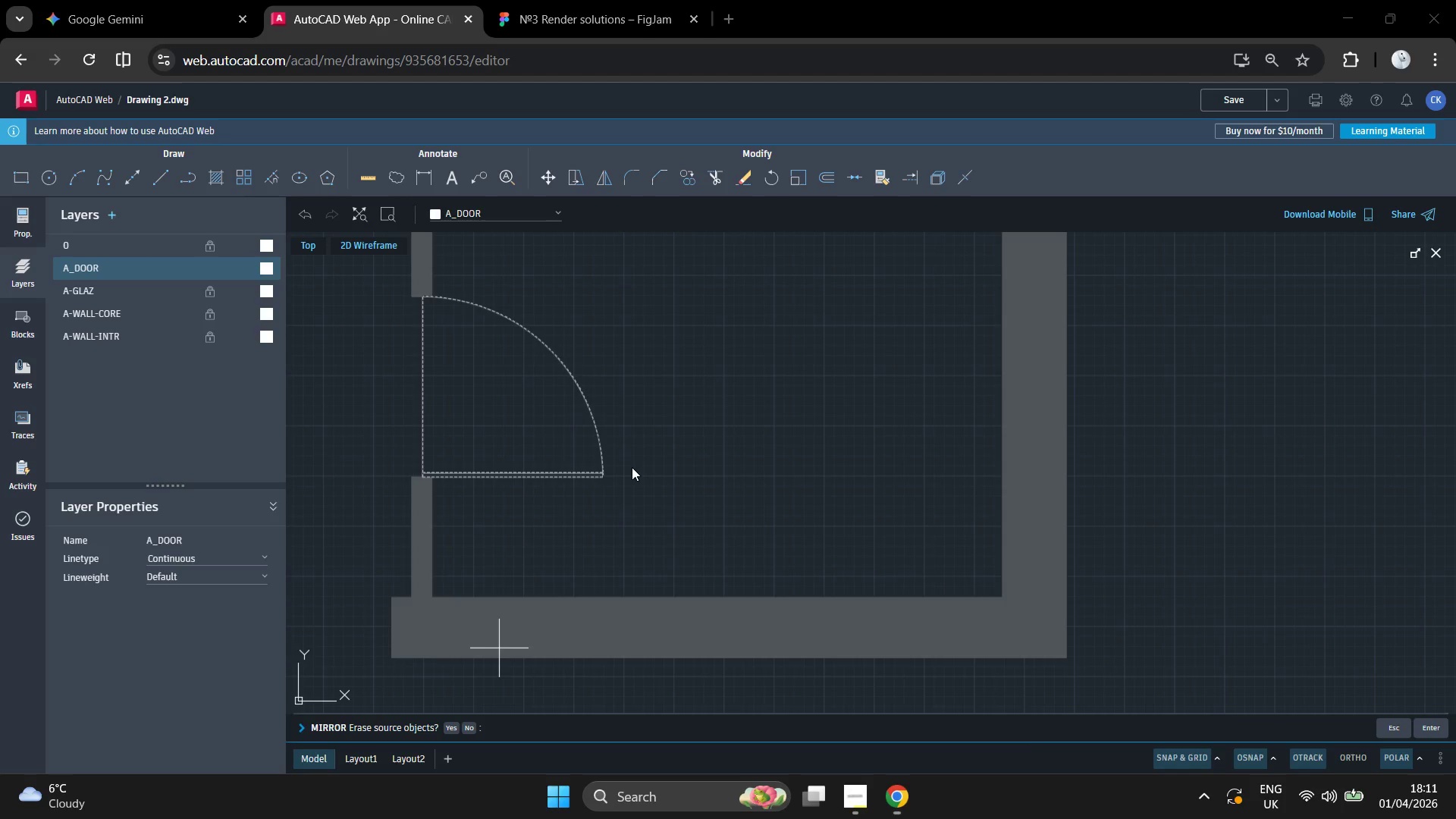 
key(Meta+MetaLeft)
 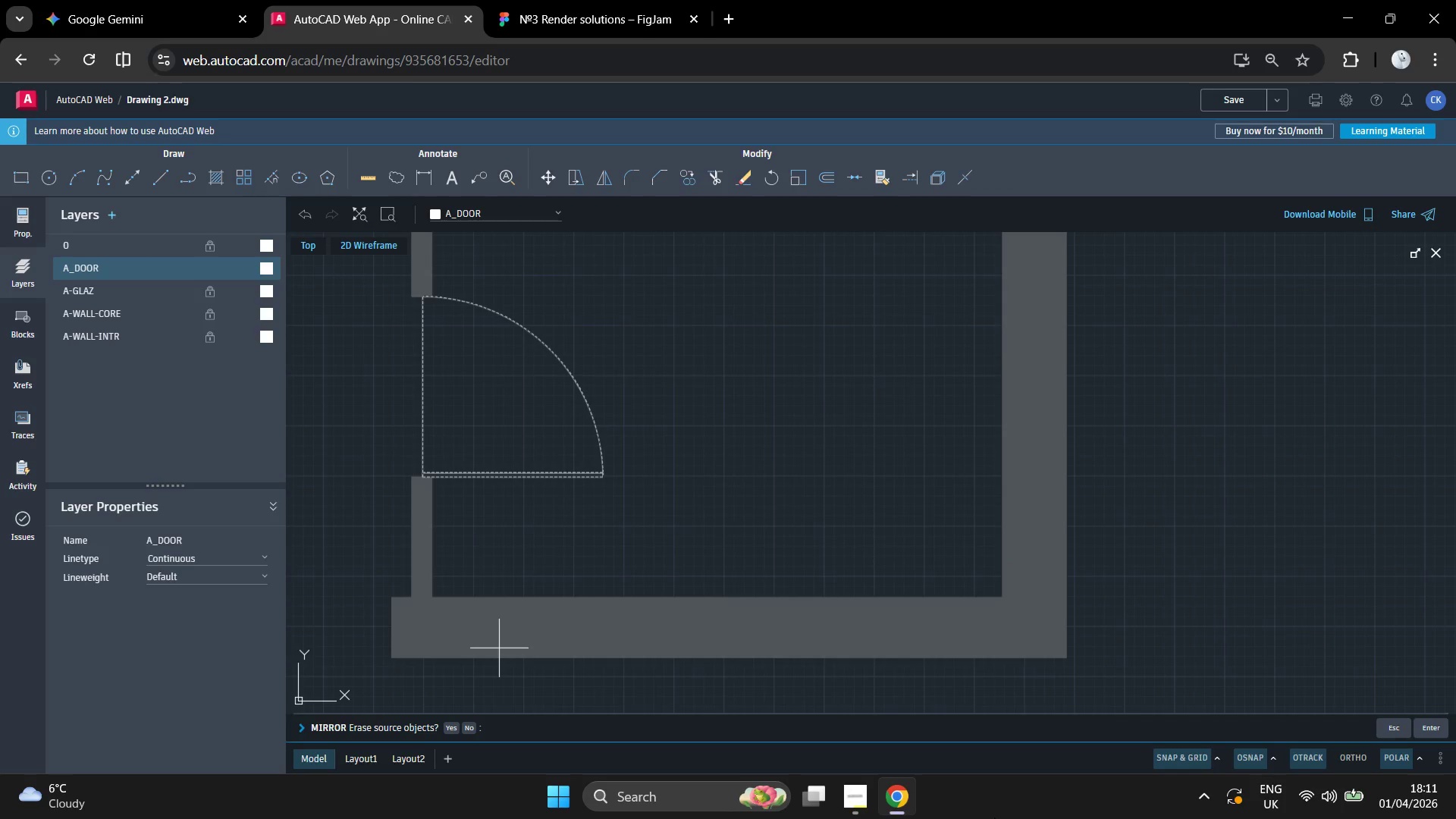 
left_click([990, 815])
 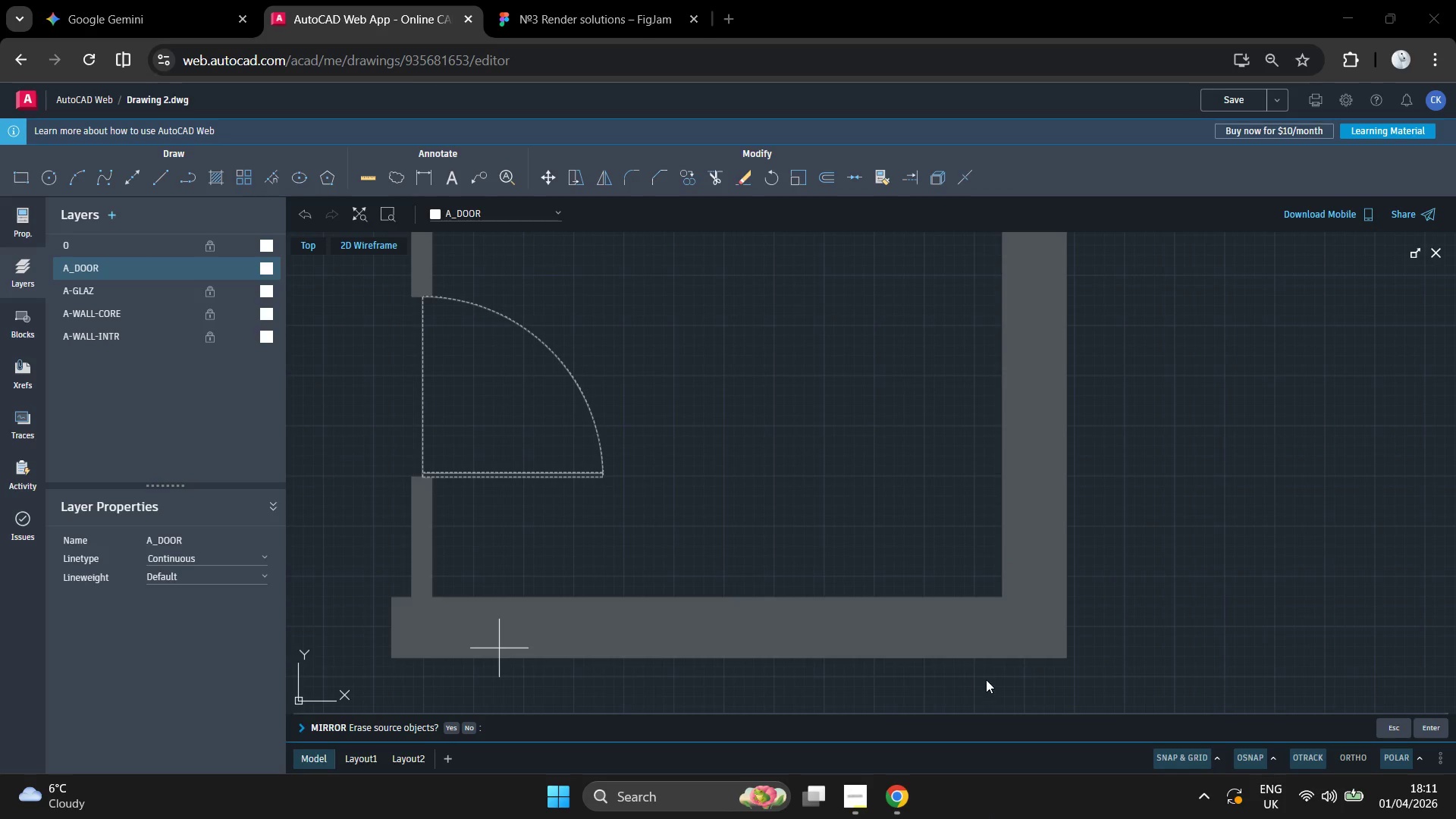 
scroll: coordinate [983, 681], scroll_direction: down, amount: 1.0
 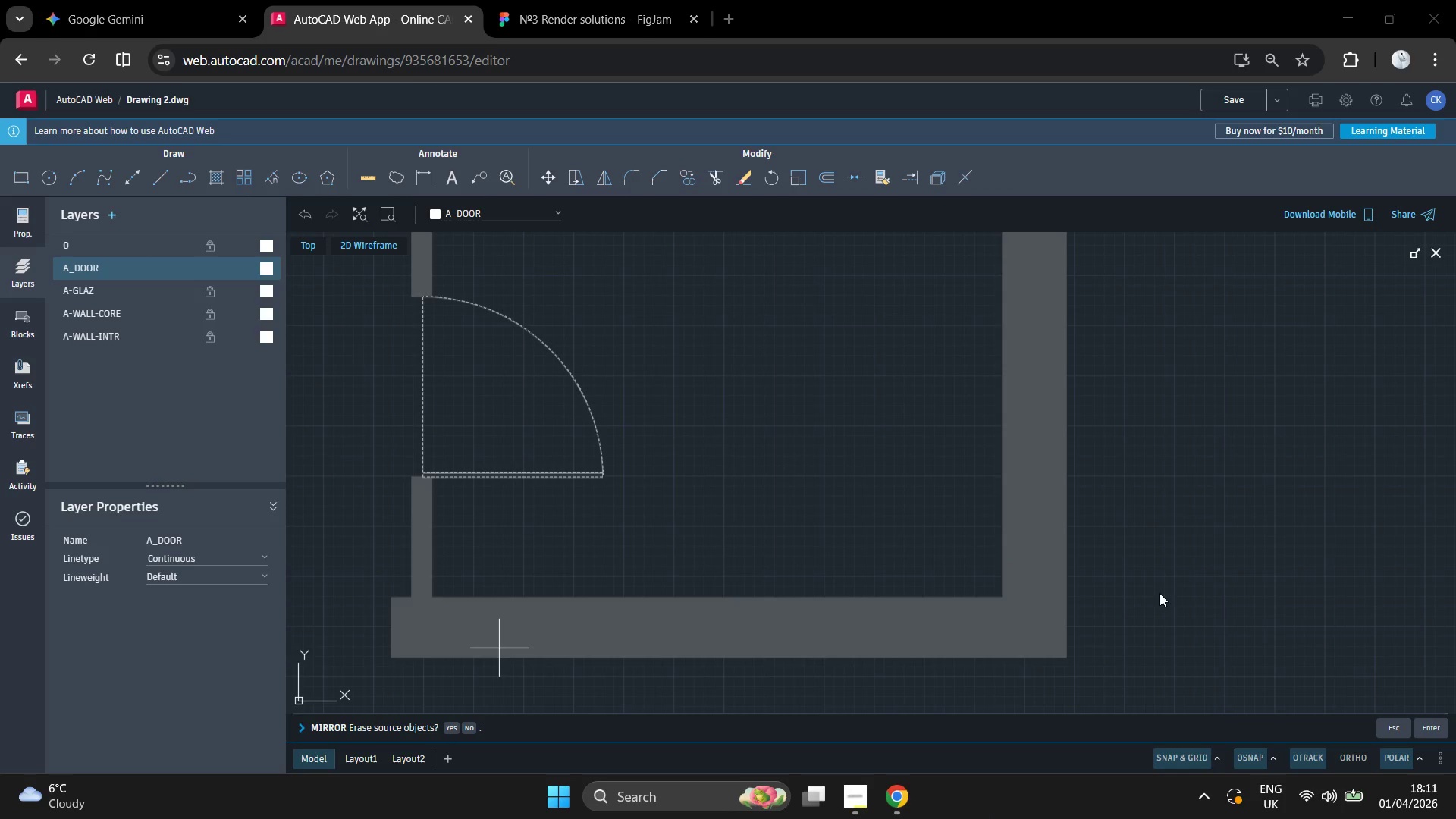 
key(Meta+MetaLeft)
 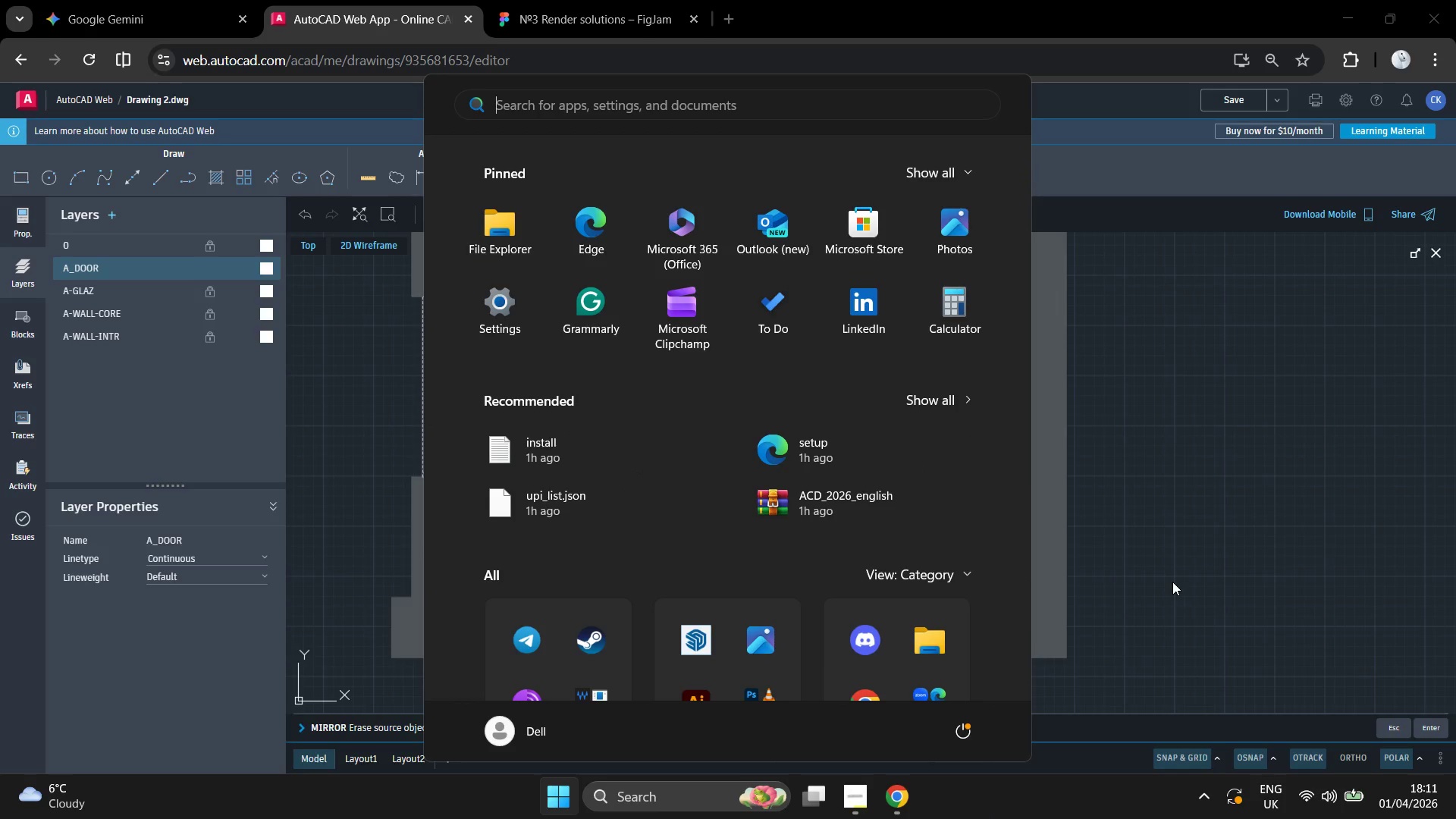 
key(Meta+MetaLeft)
 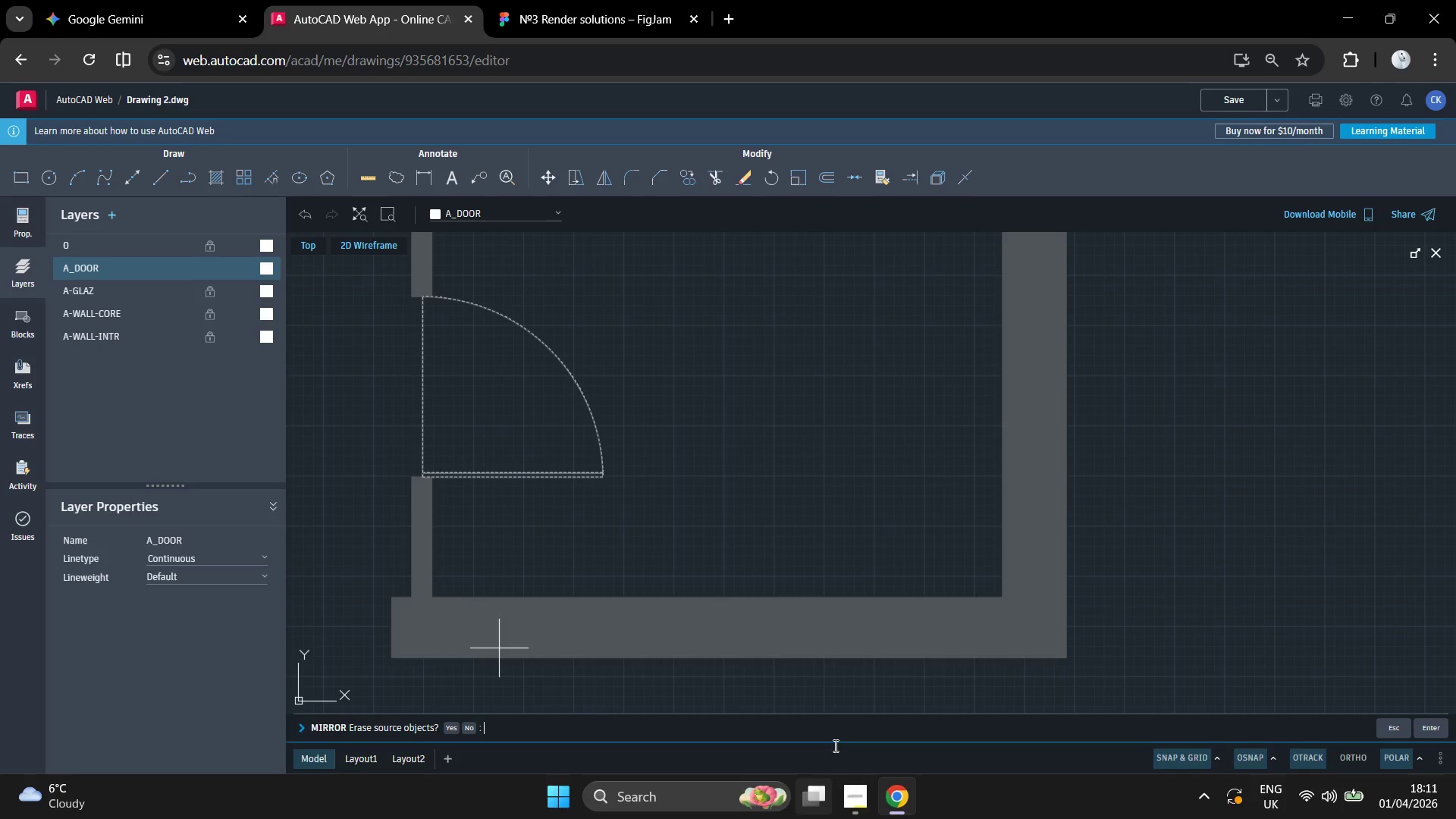 
left_click([613, 286])
 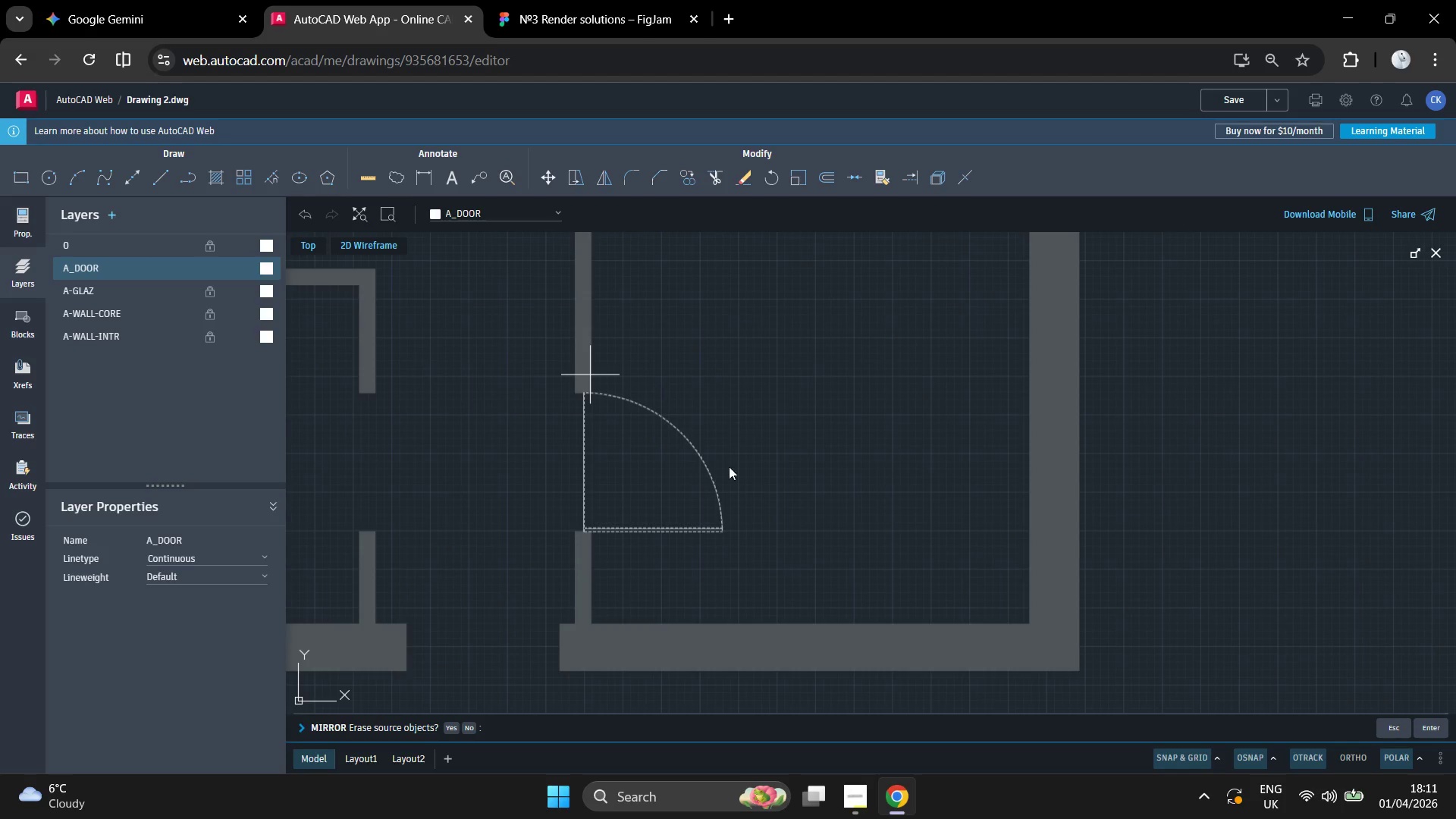 
scroll: coordinate [814, 496], scroll_direction: down, amount: 1.0
 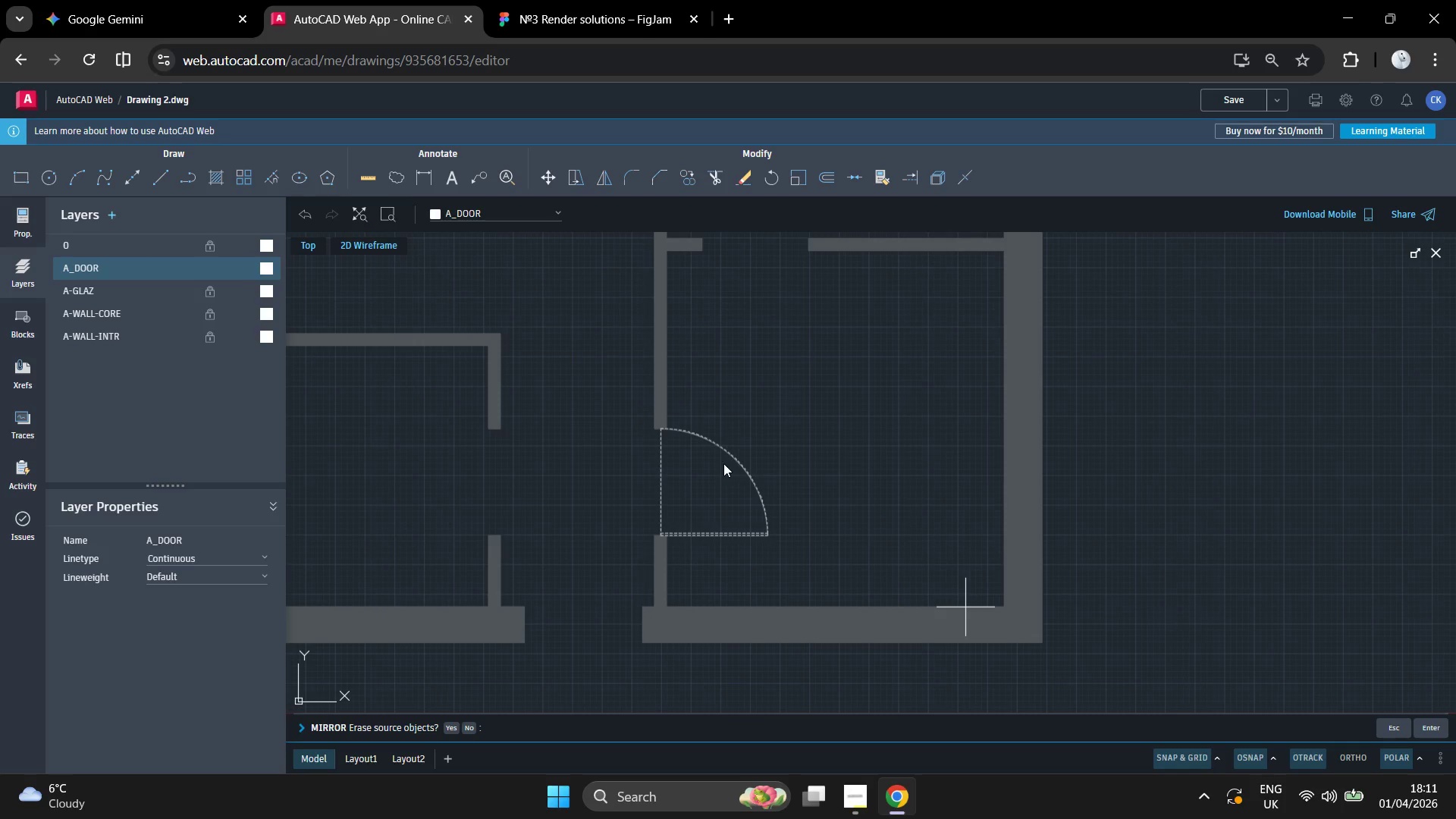 
wait(9.67)
 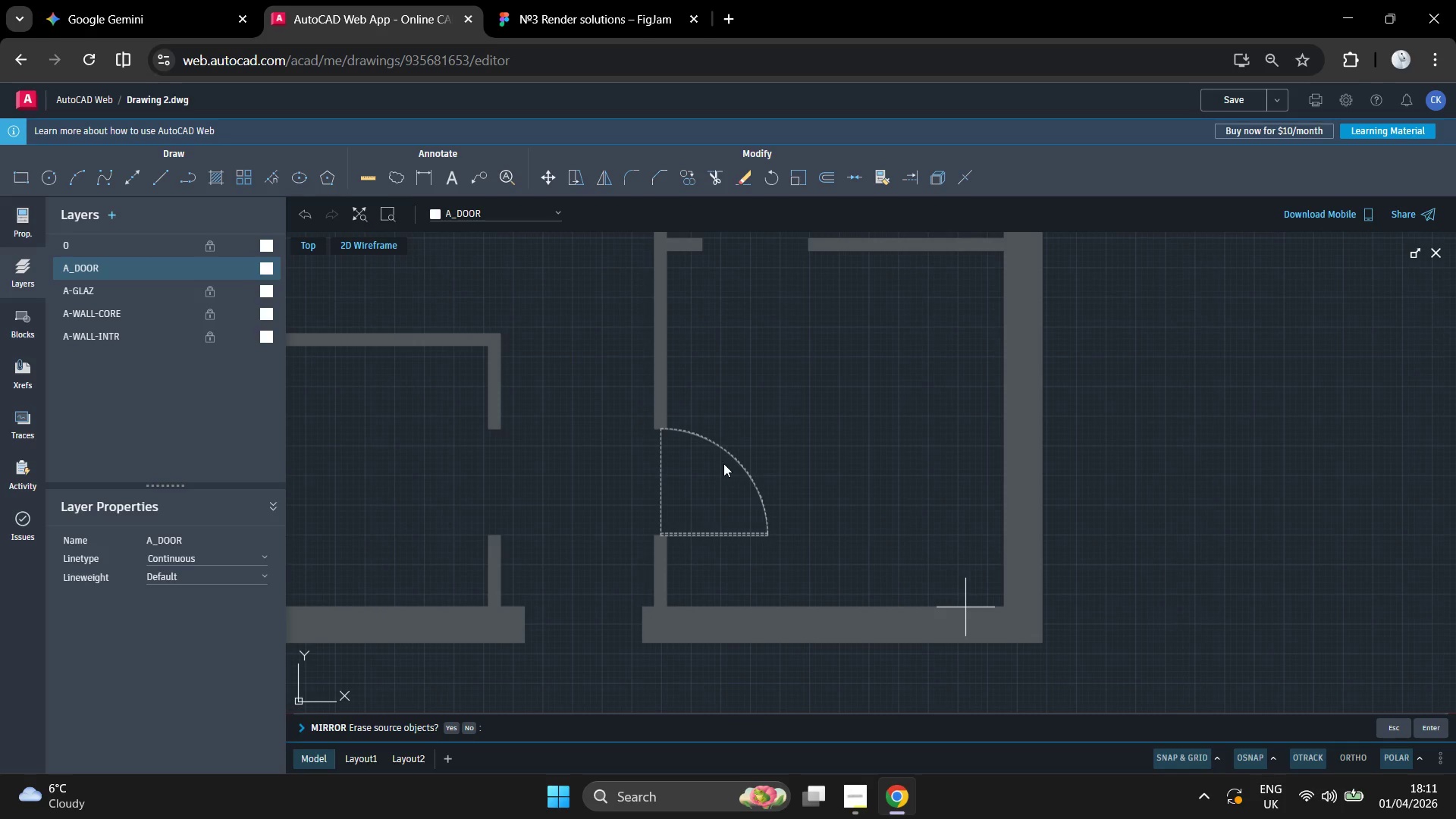 
left_click([861, 796])